 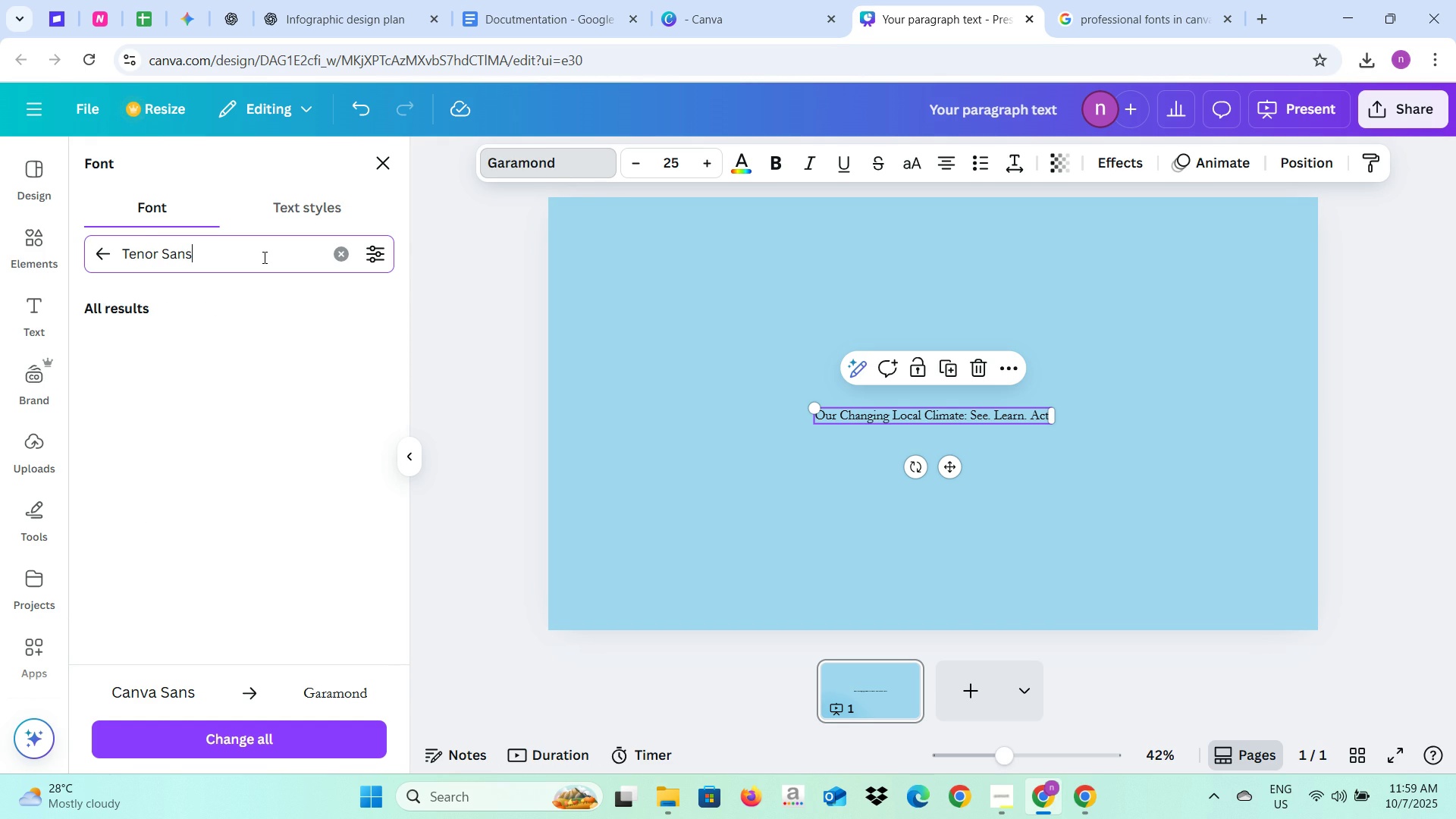 
left_click([227, 344])
 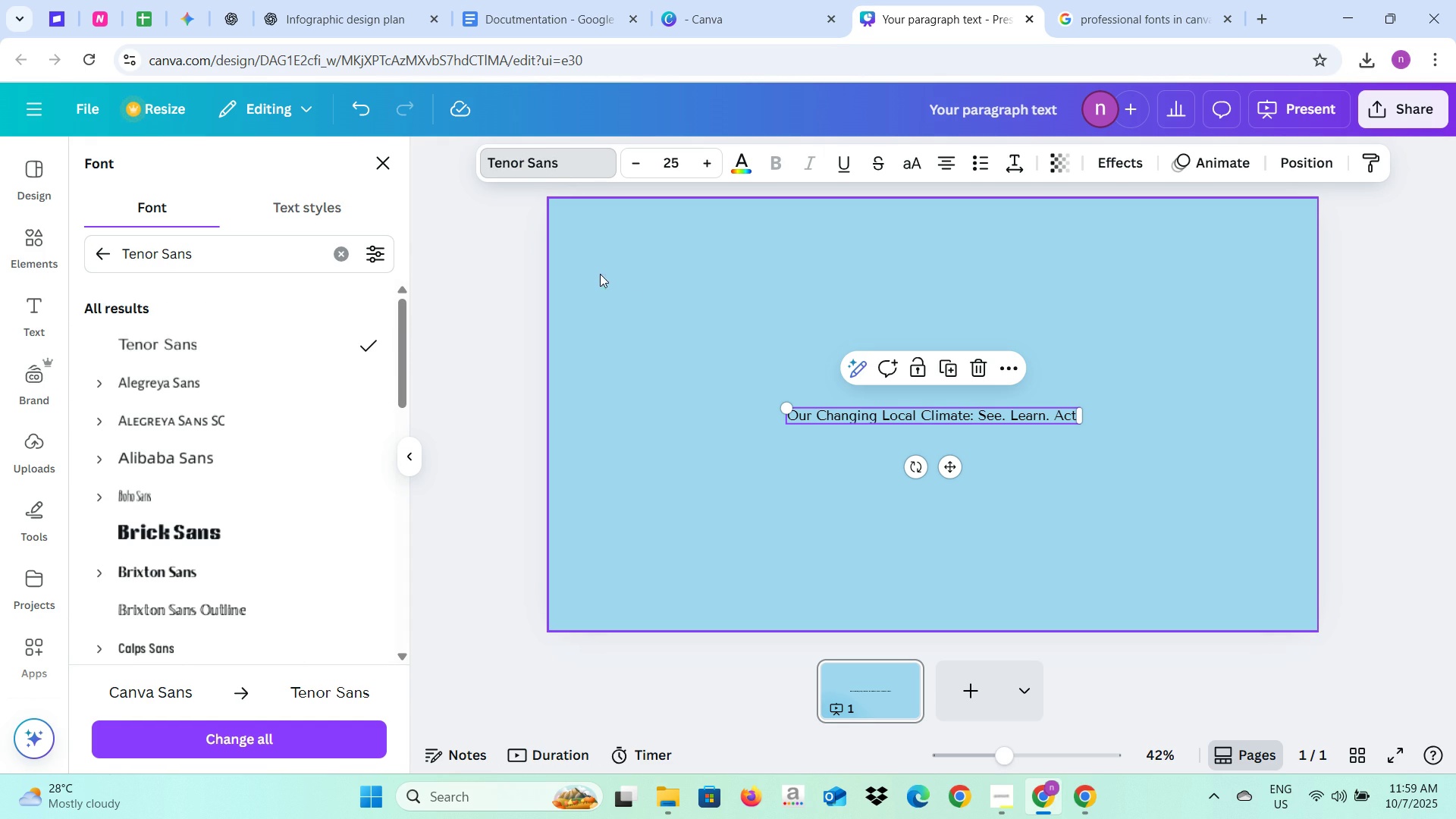 
double_click([717, 159])
 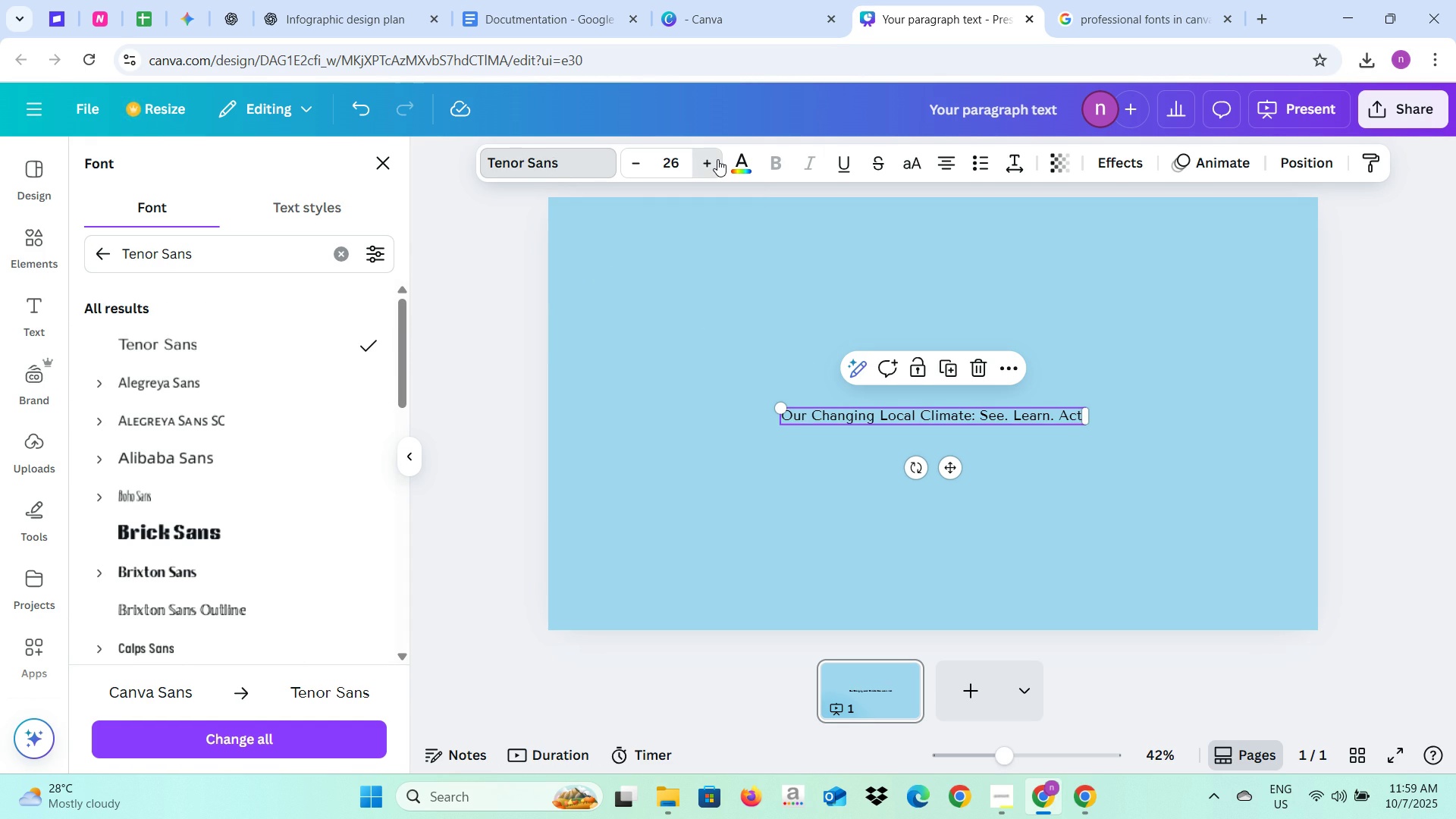 
triple_click([717, 159])
 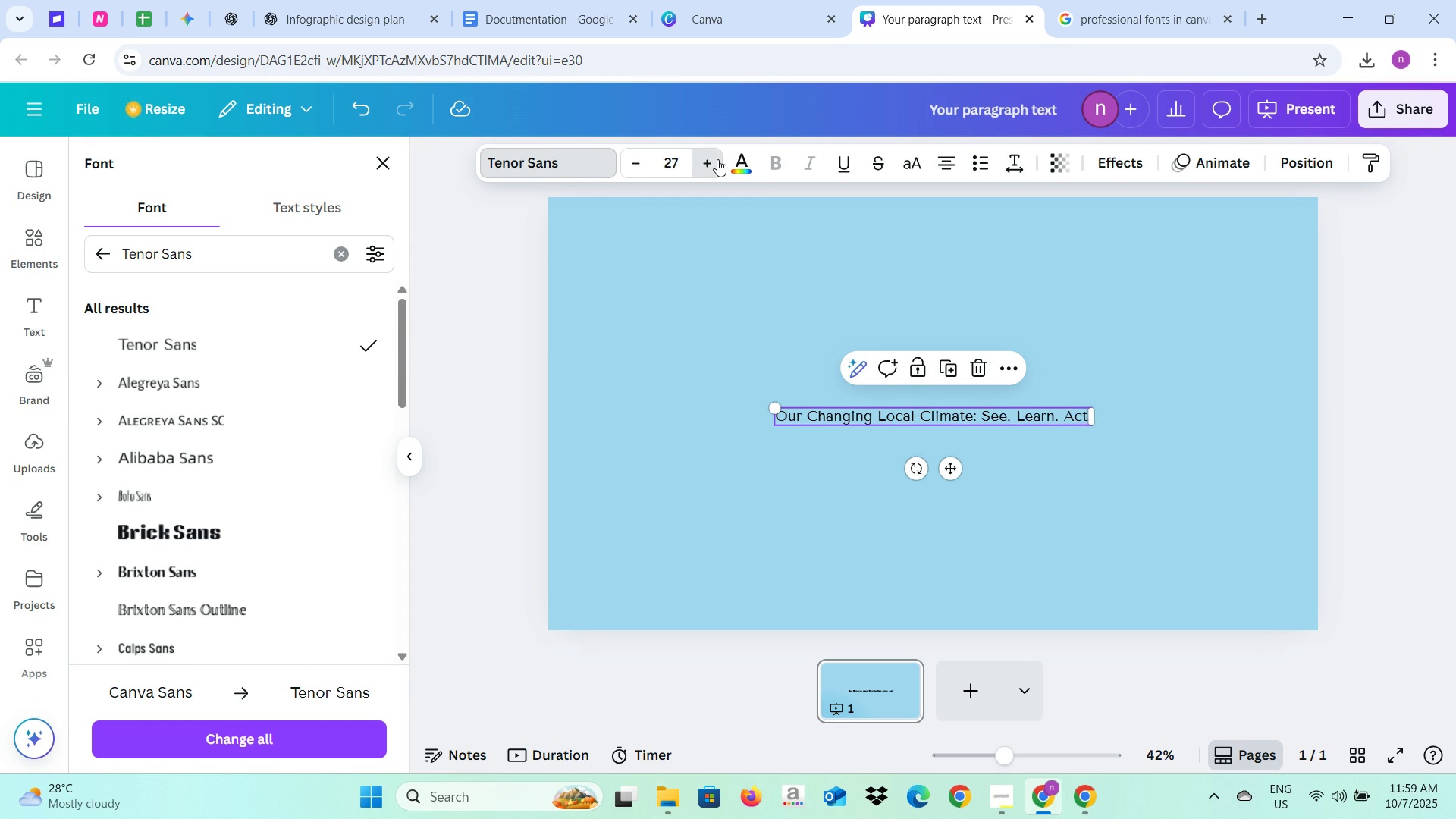 
triple_click([717, 159])
 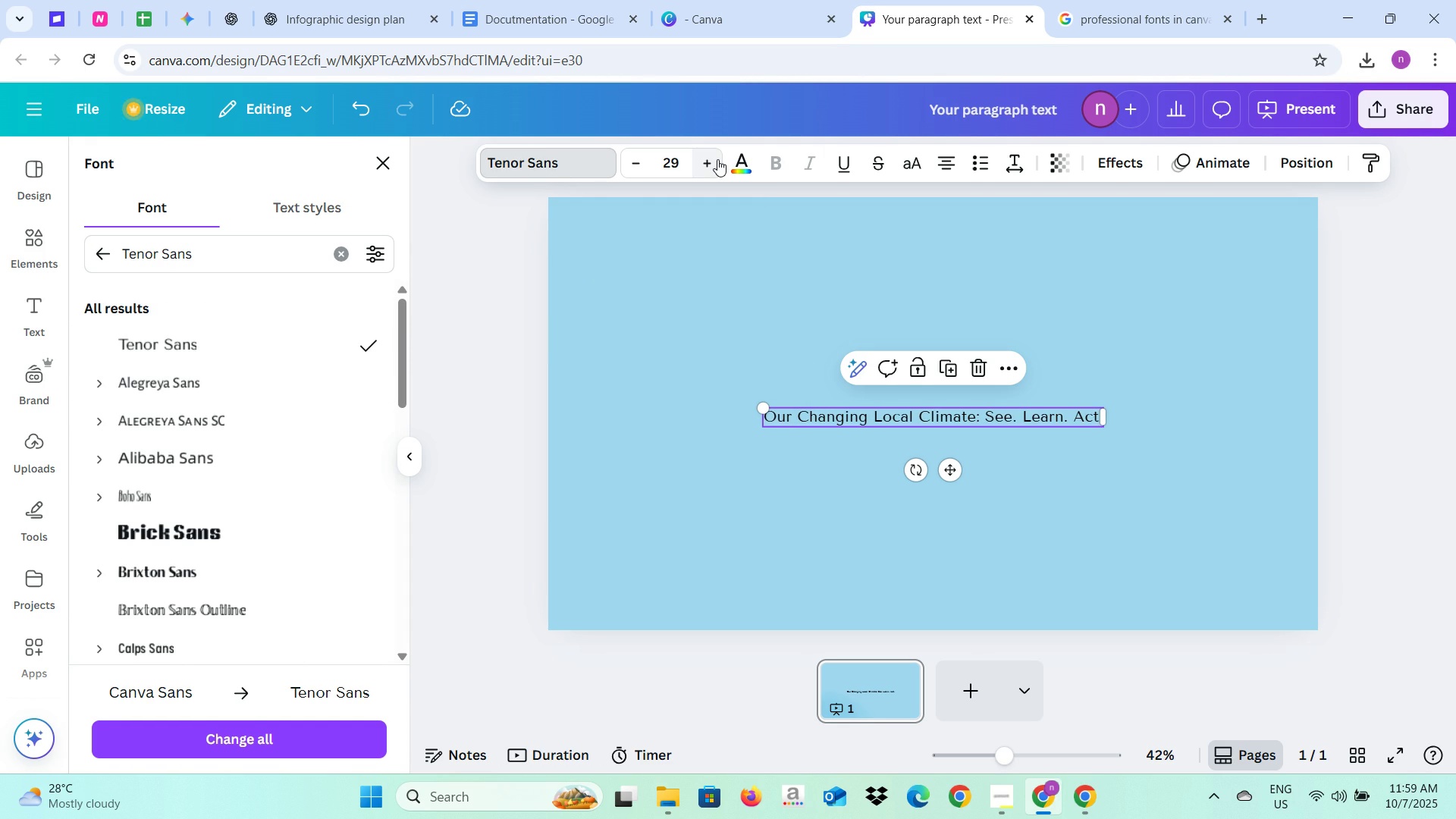 
triple_click([717, 159])
 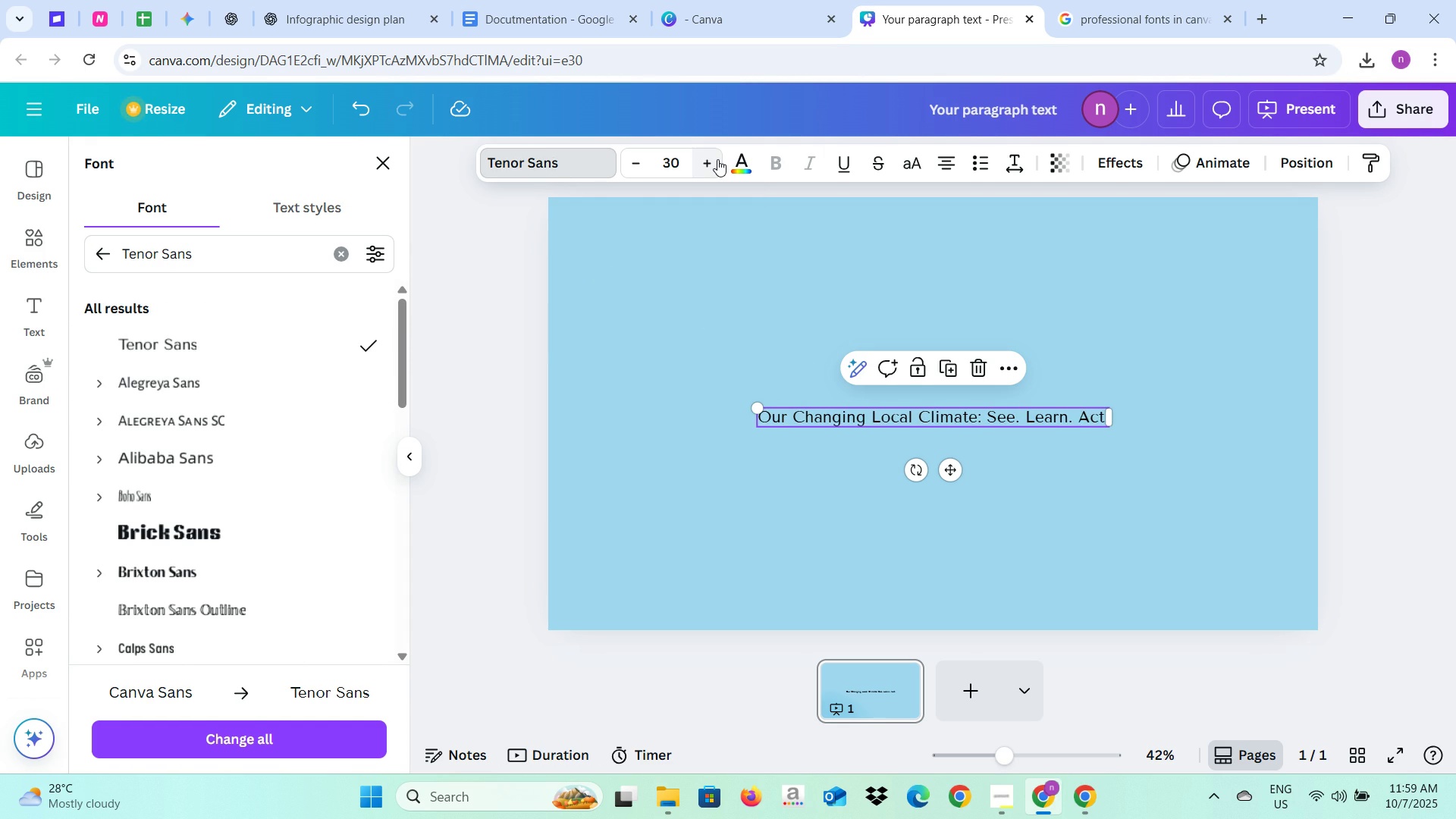 
triple_click([717, 159])
 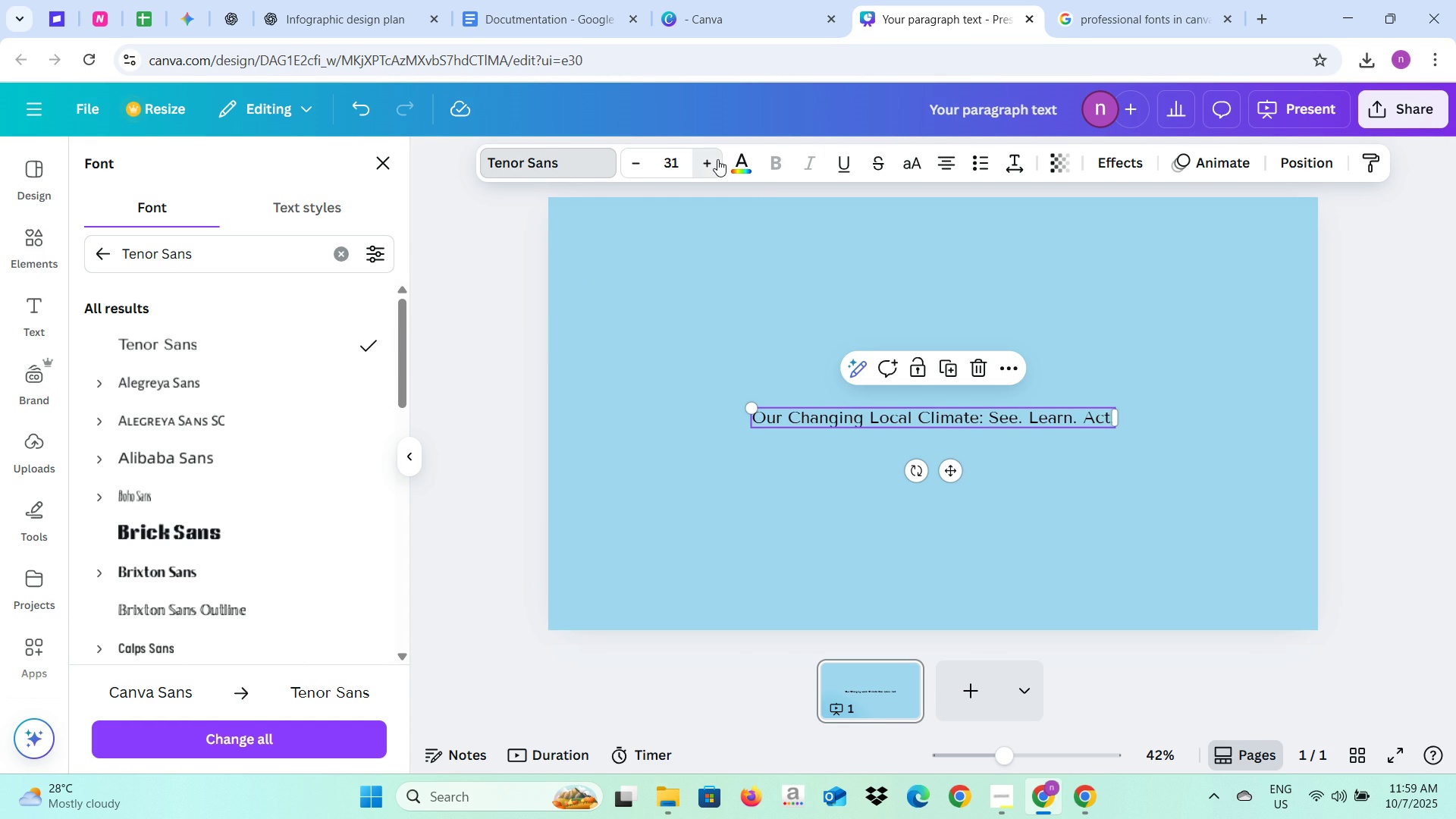 
triple_click([717, 159])
 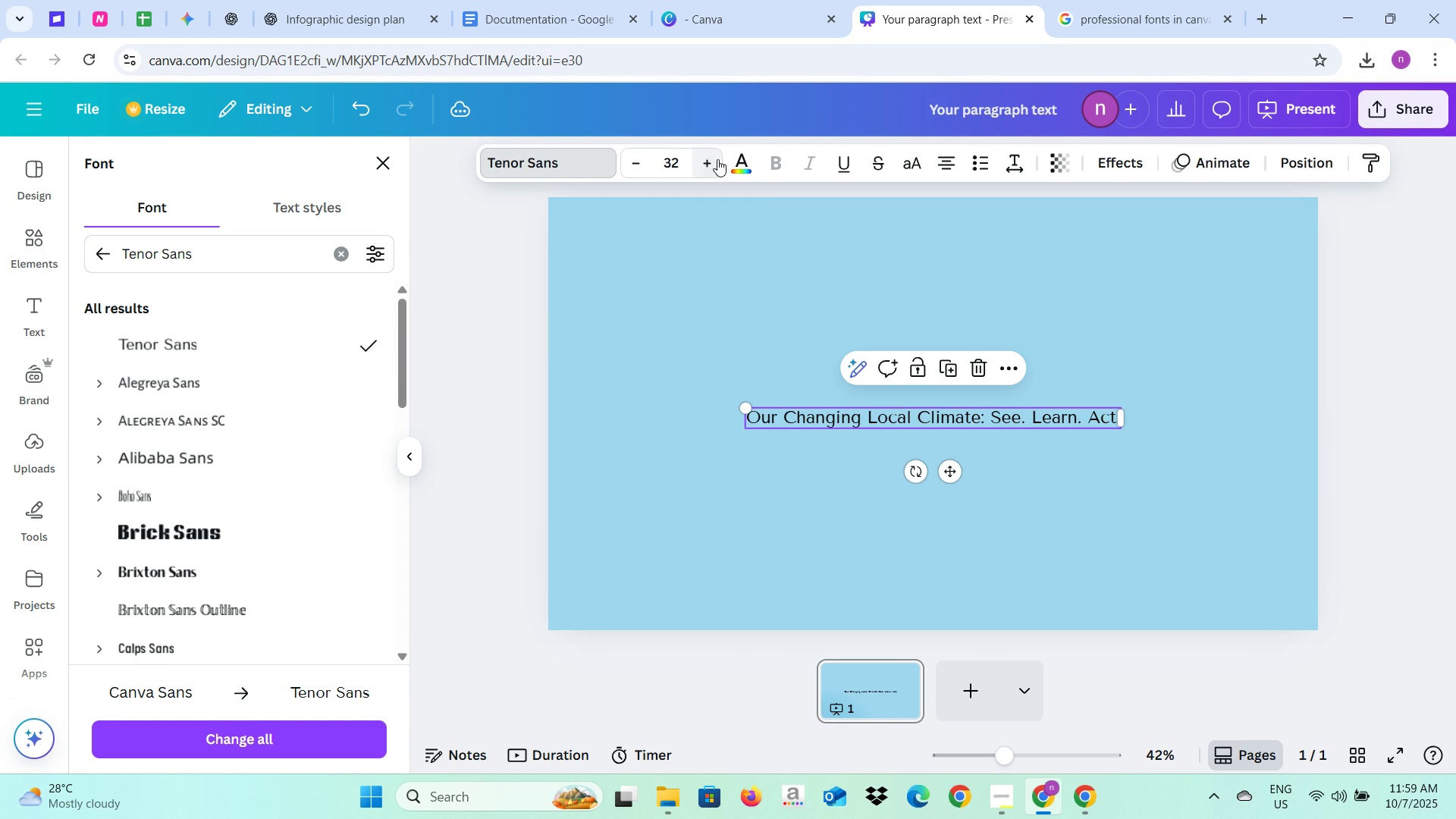 
triple_click([717, 159])
 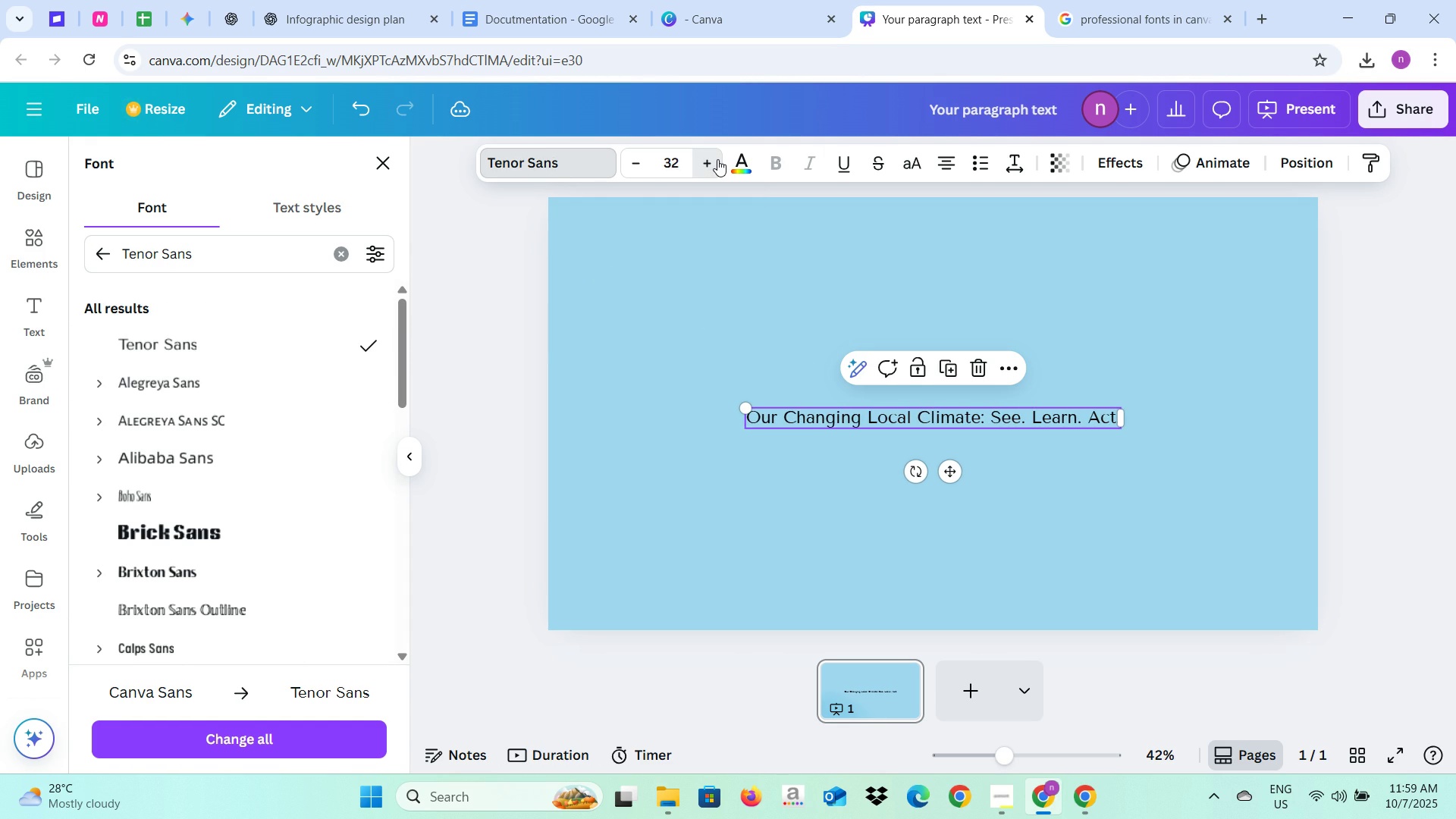 
triple_click([717, 159])
 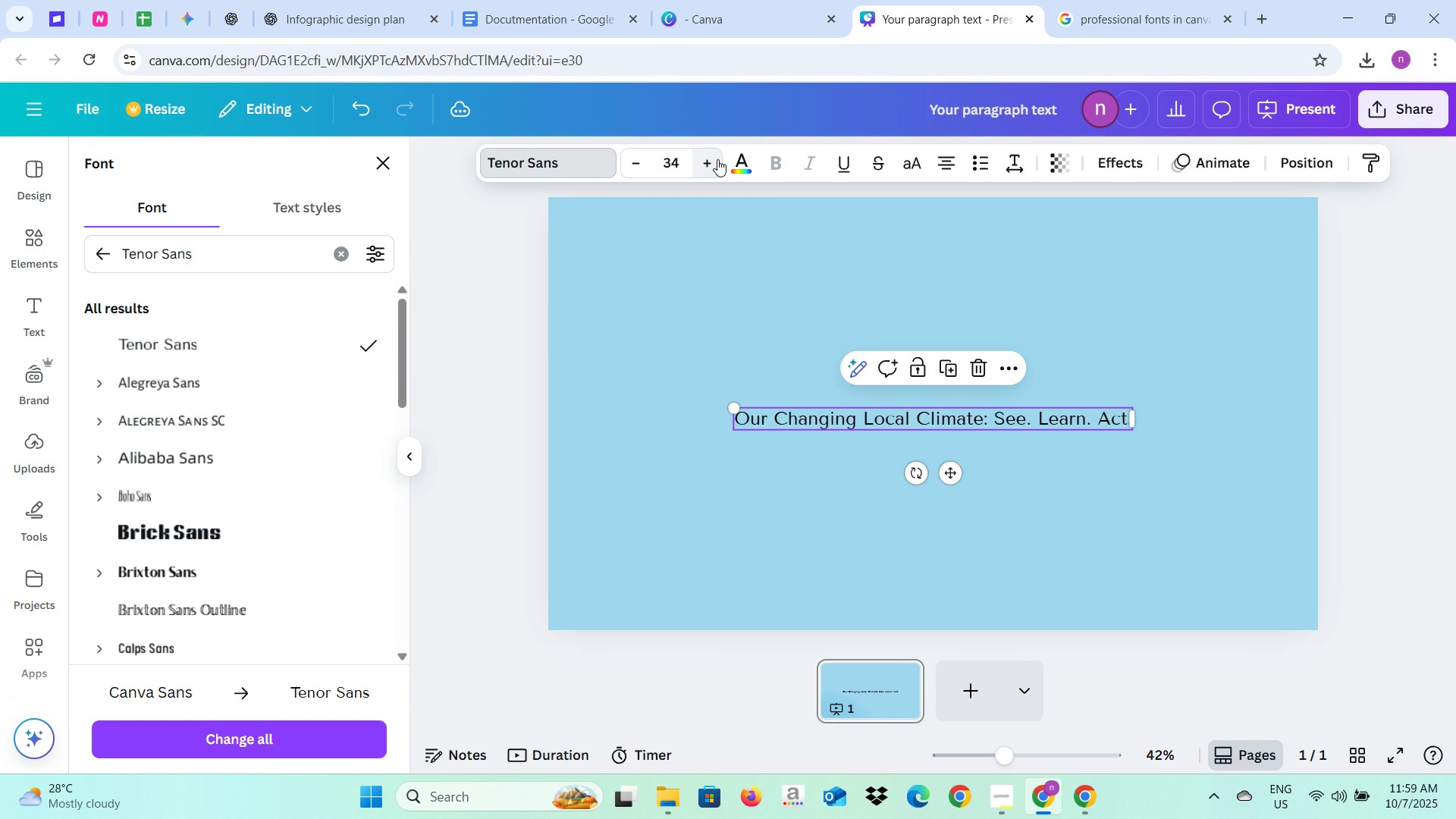 
triple_click([717, 159])
 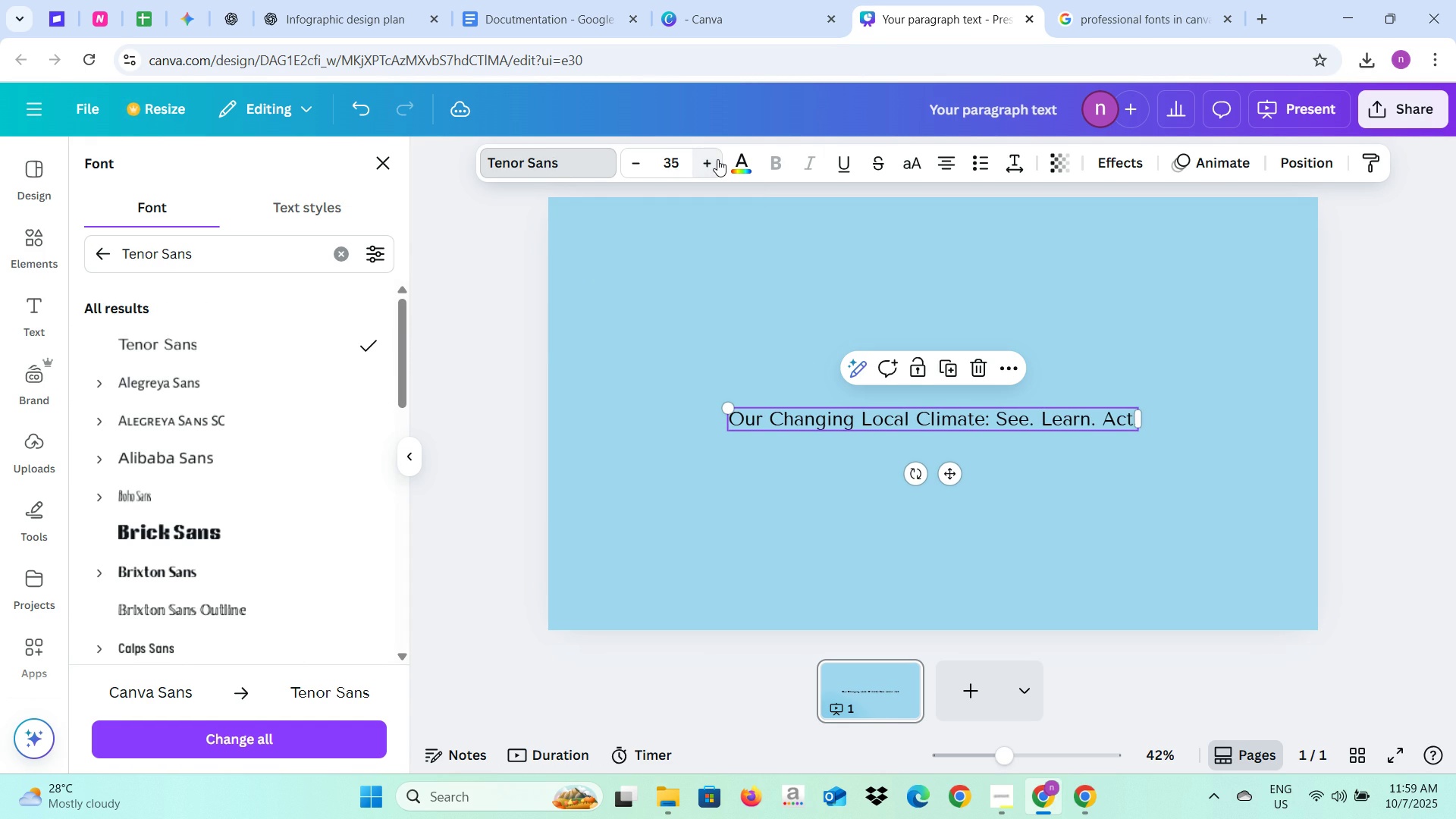 
triple_click([717, 159])
 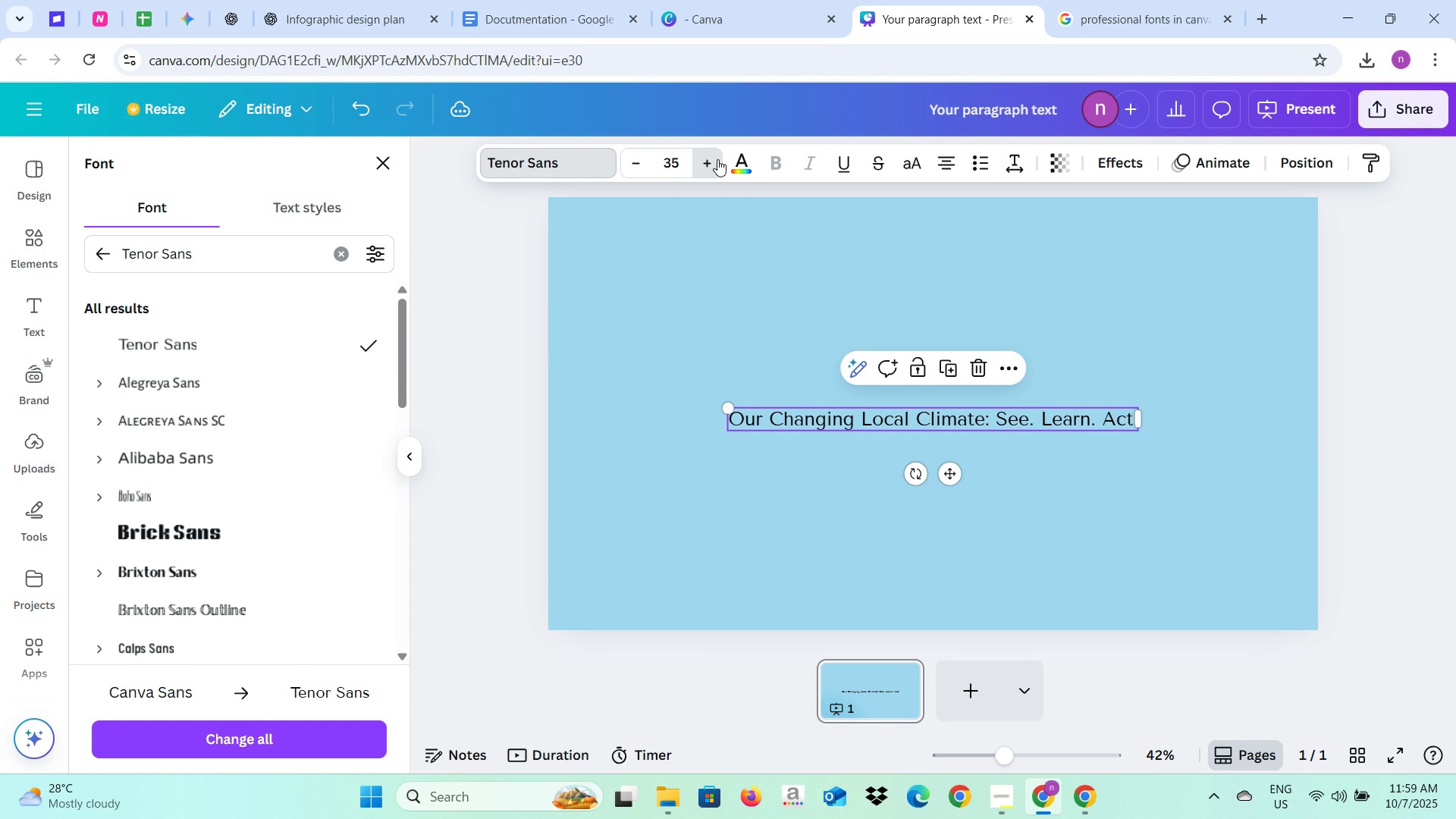 
triple_click([717, 159])
 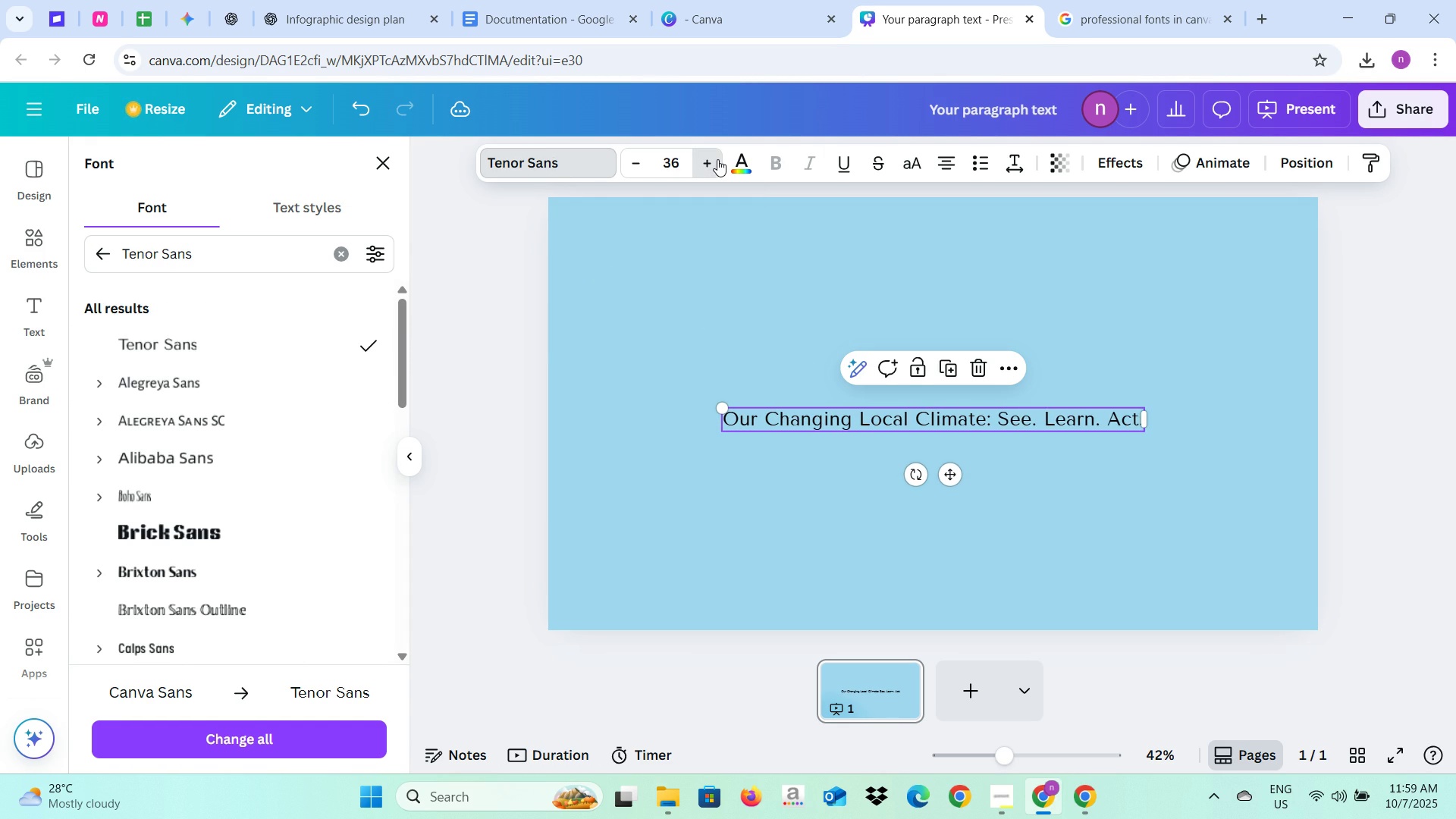 
triple_click([717, 159])
 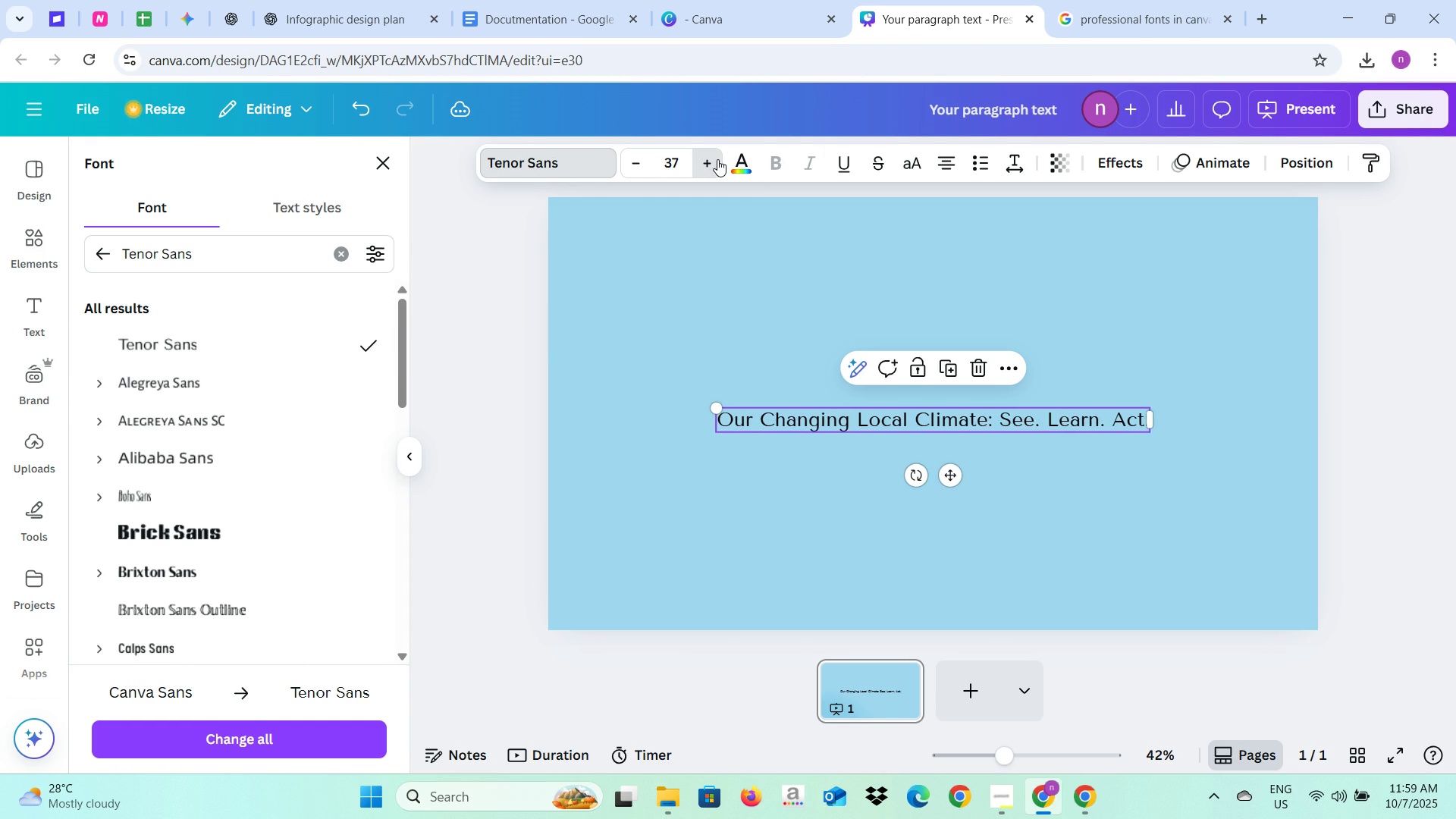 
triple_click([717, 159])
 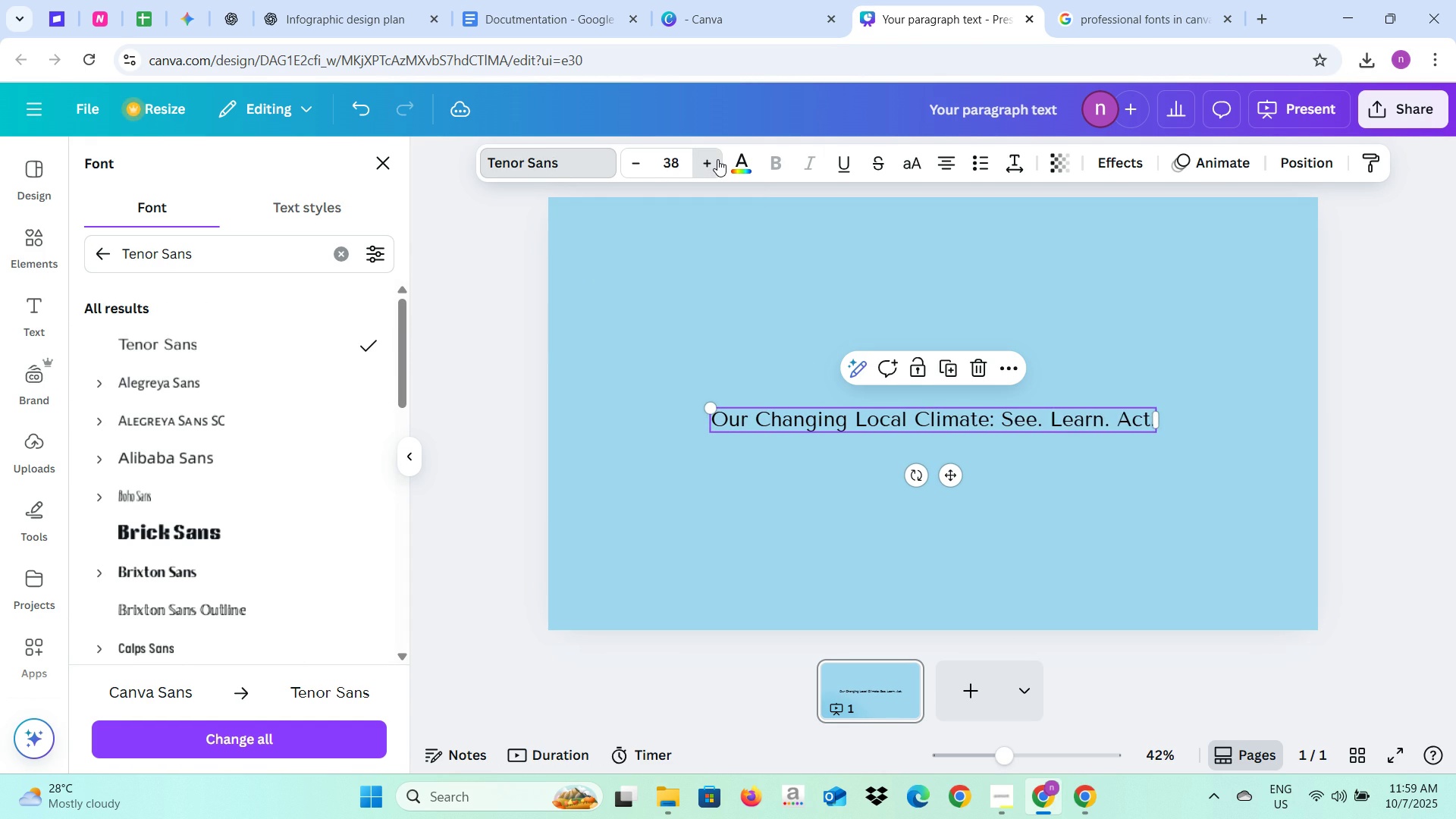 
triple_click([717, 159])
 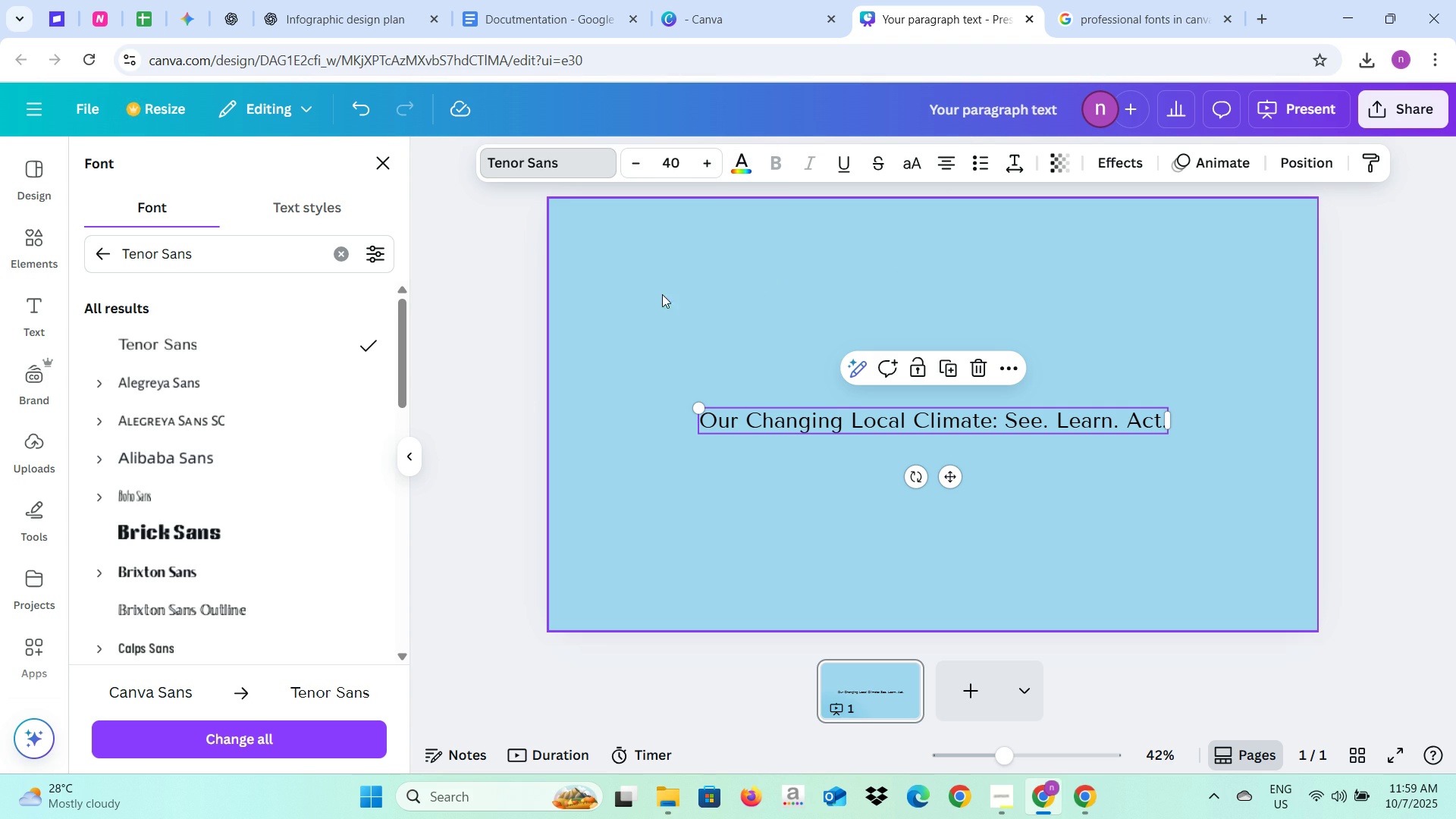 
wait(6.74)
 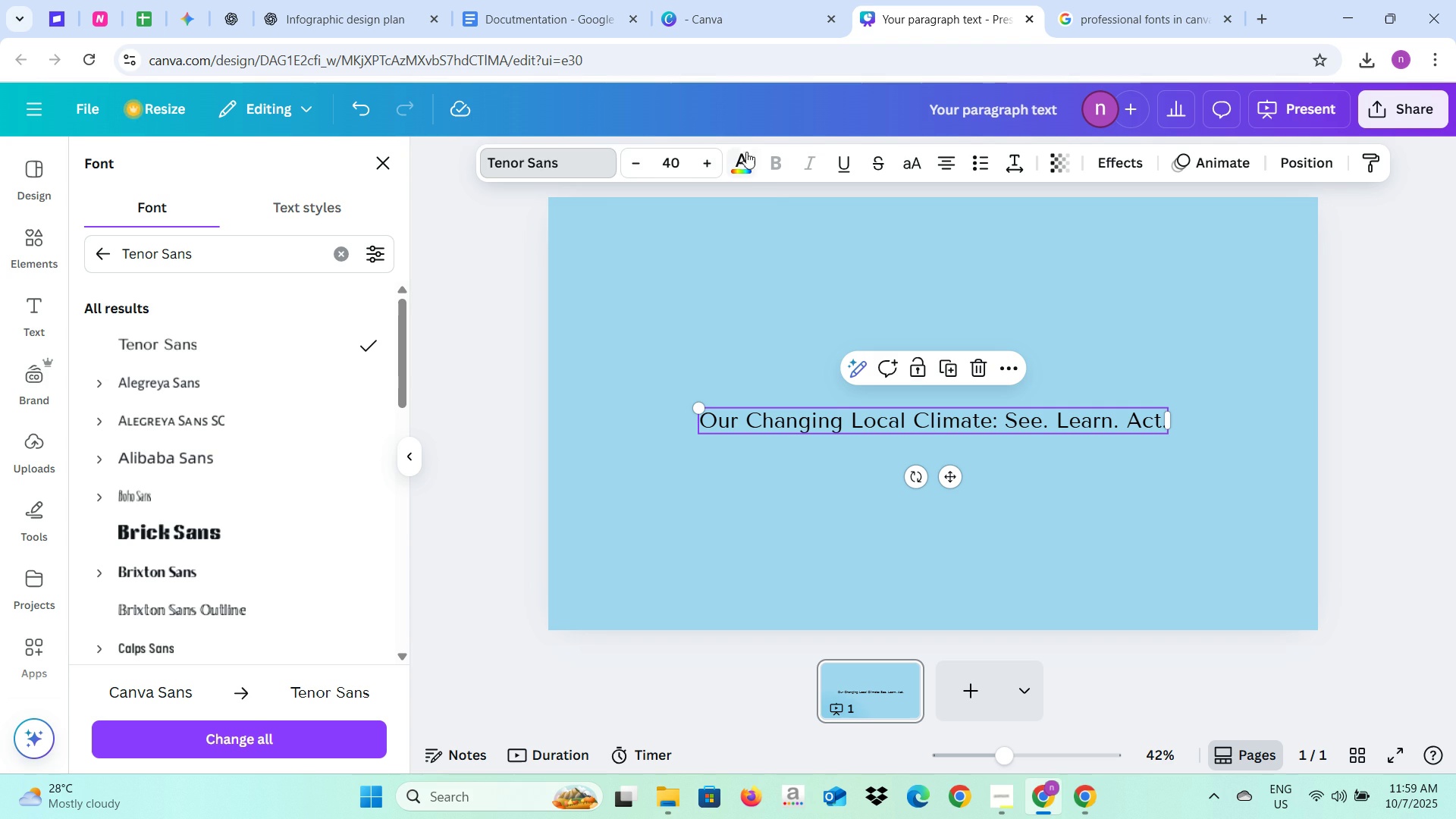 
left_click([534, 326])
 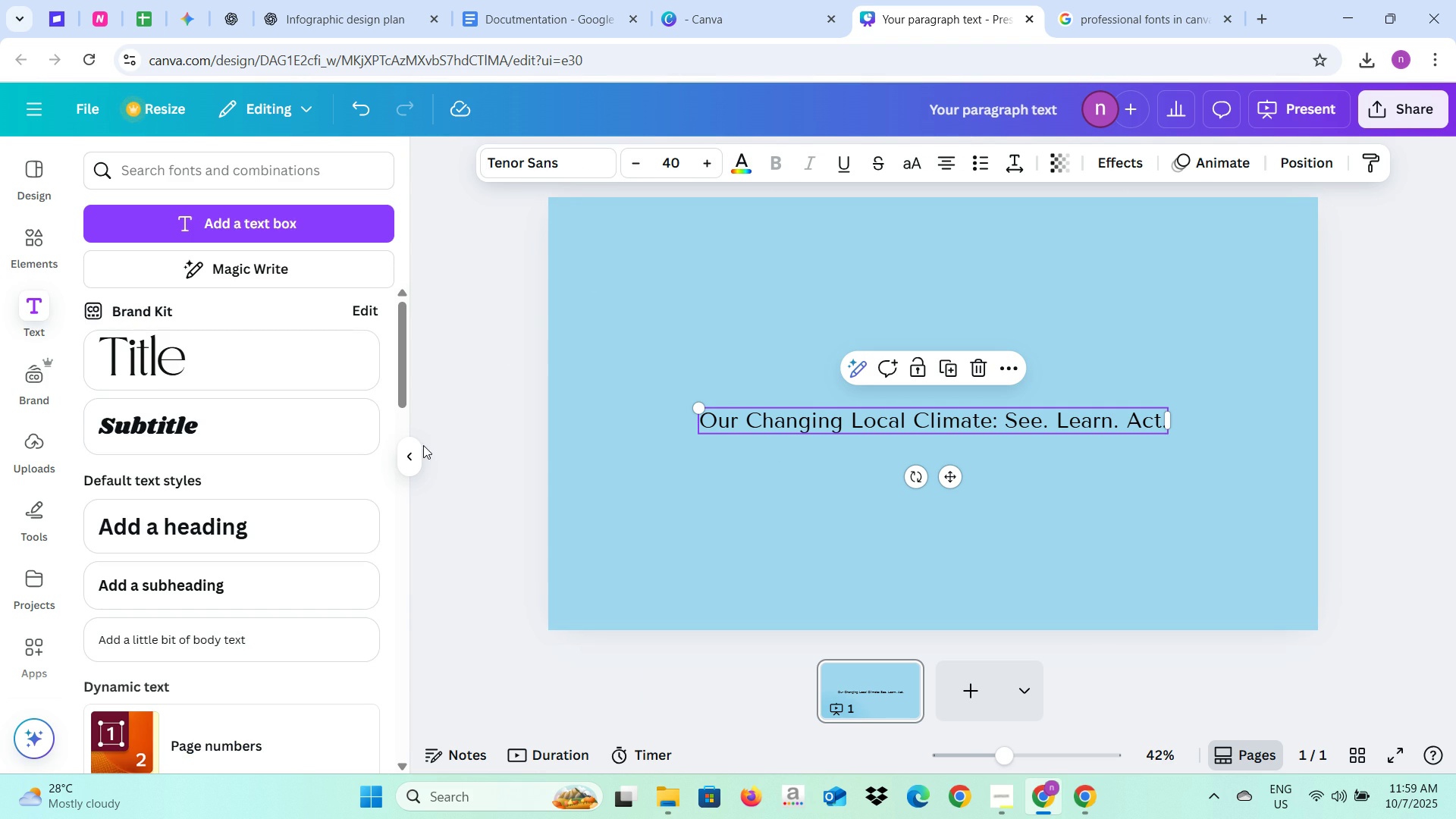 
left_click([416, 456])
 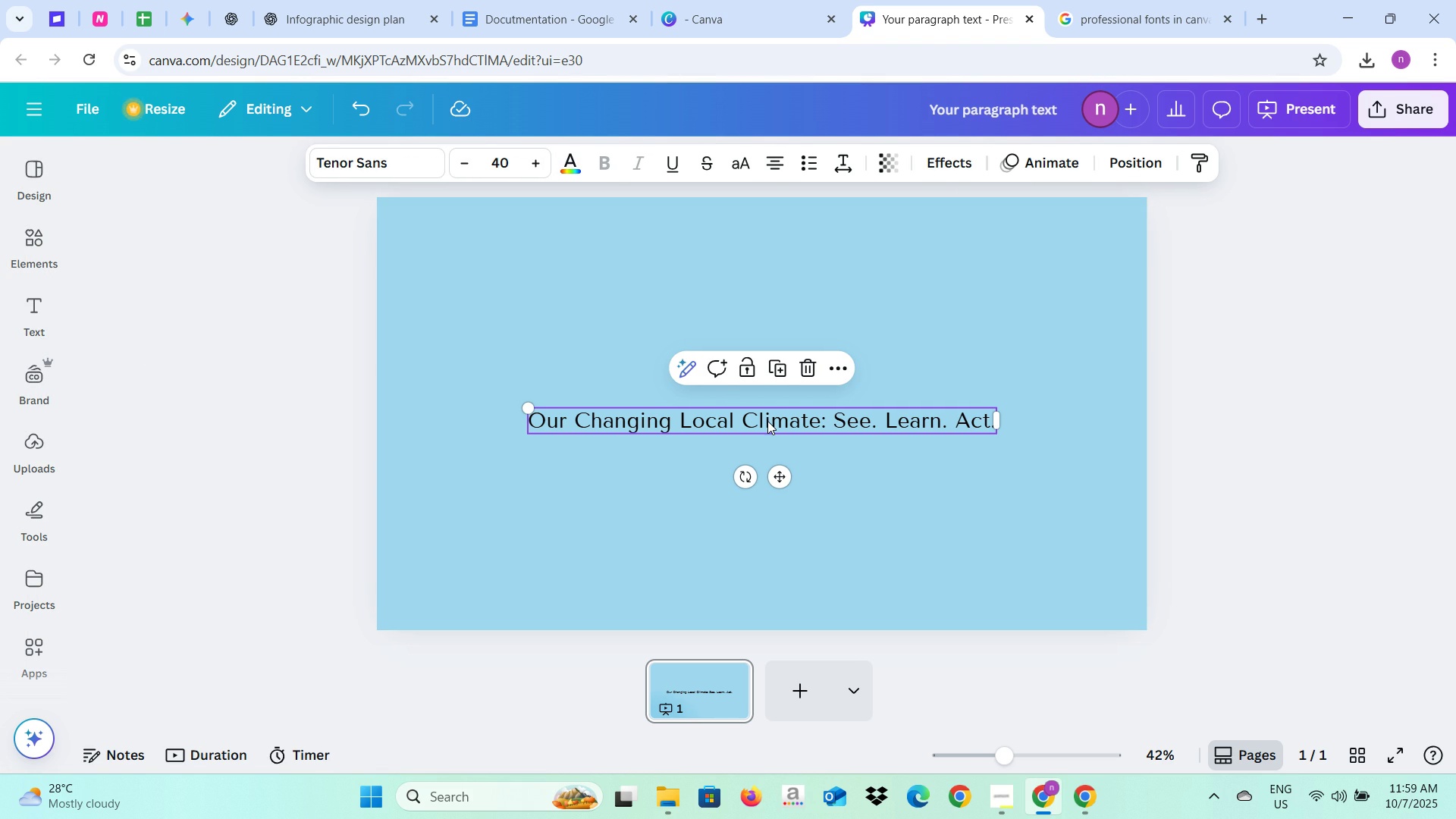 
left_click([767, 421])
 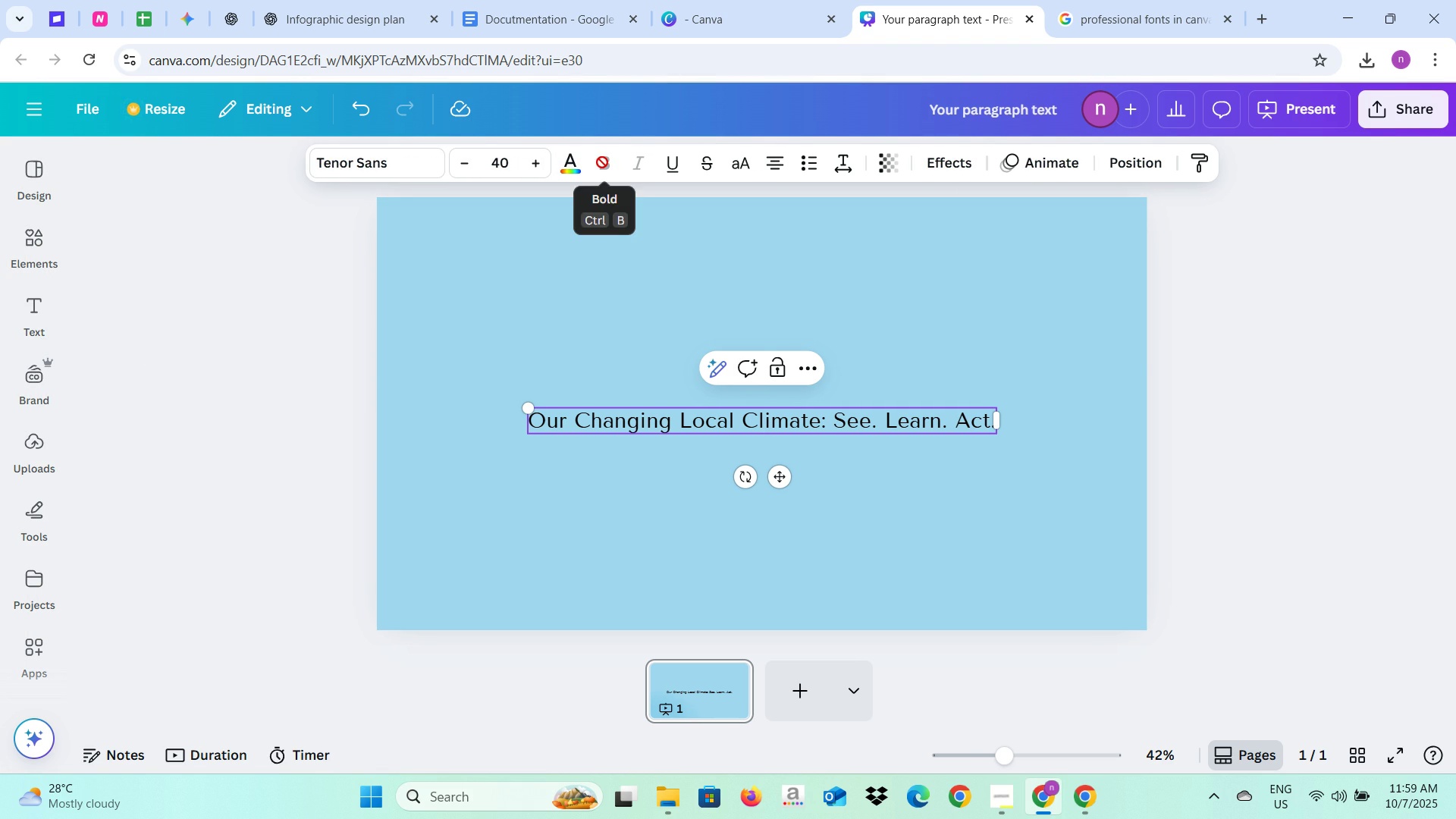 
left_click([602, 162])